 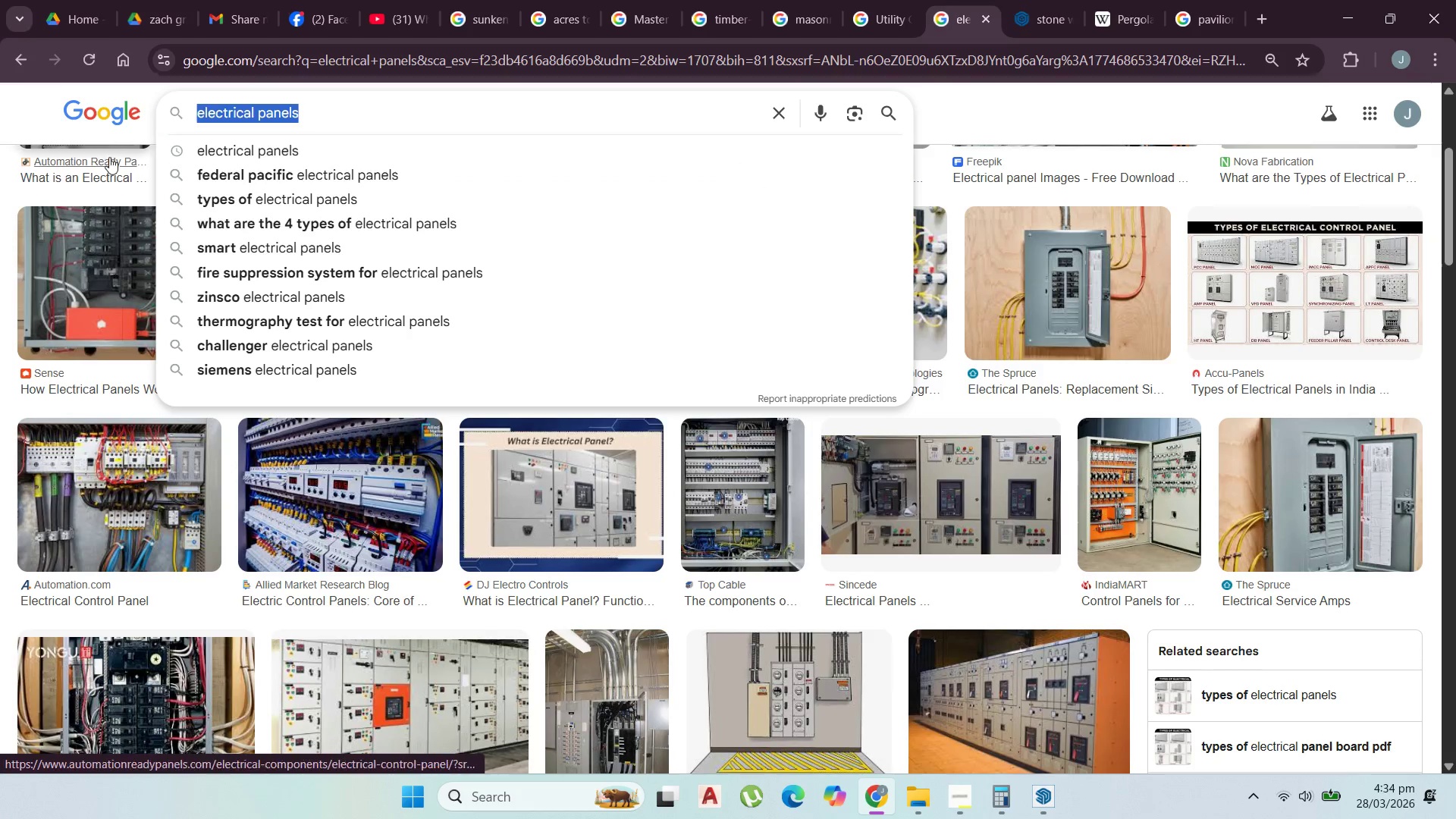 
type(garden desi)
 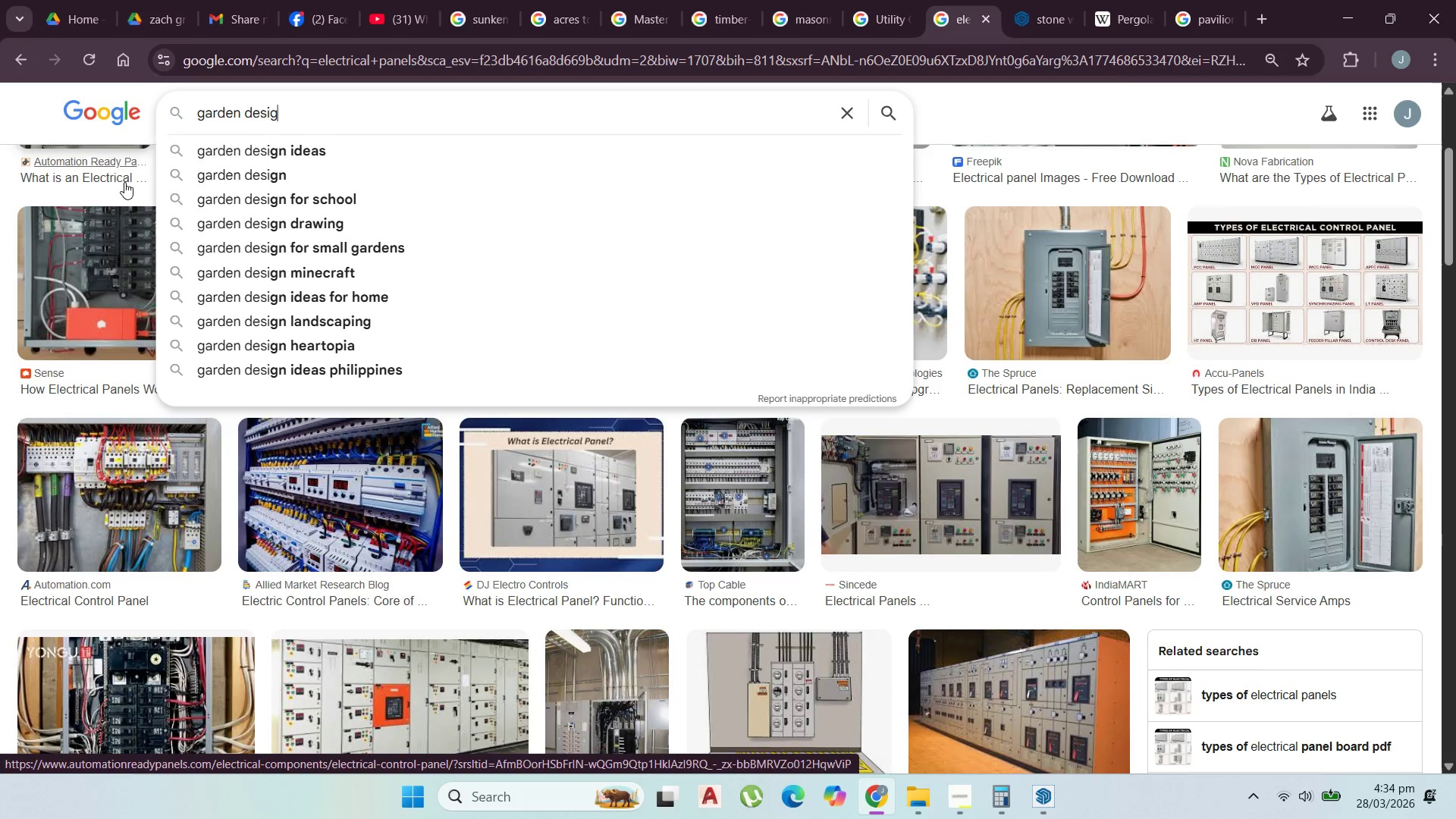 
type(gn)
 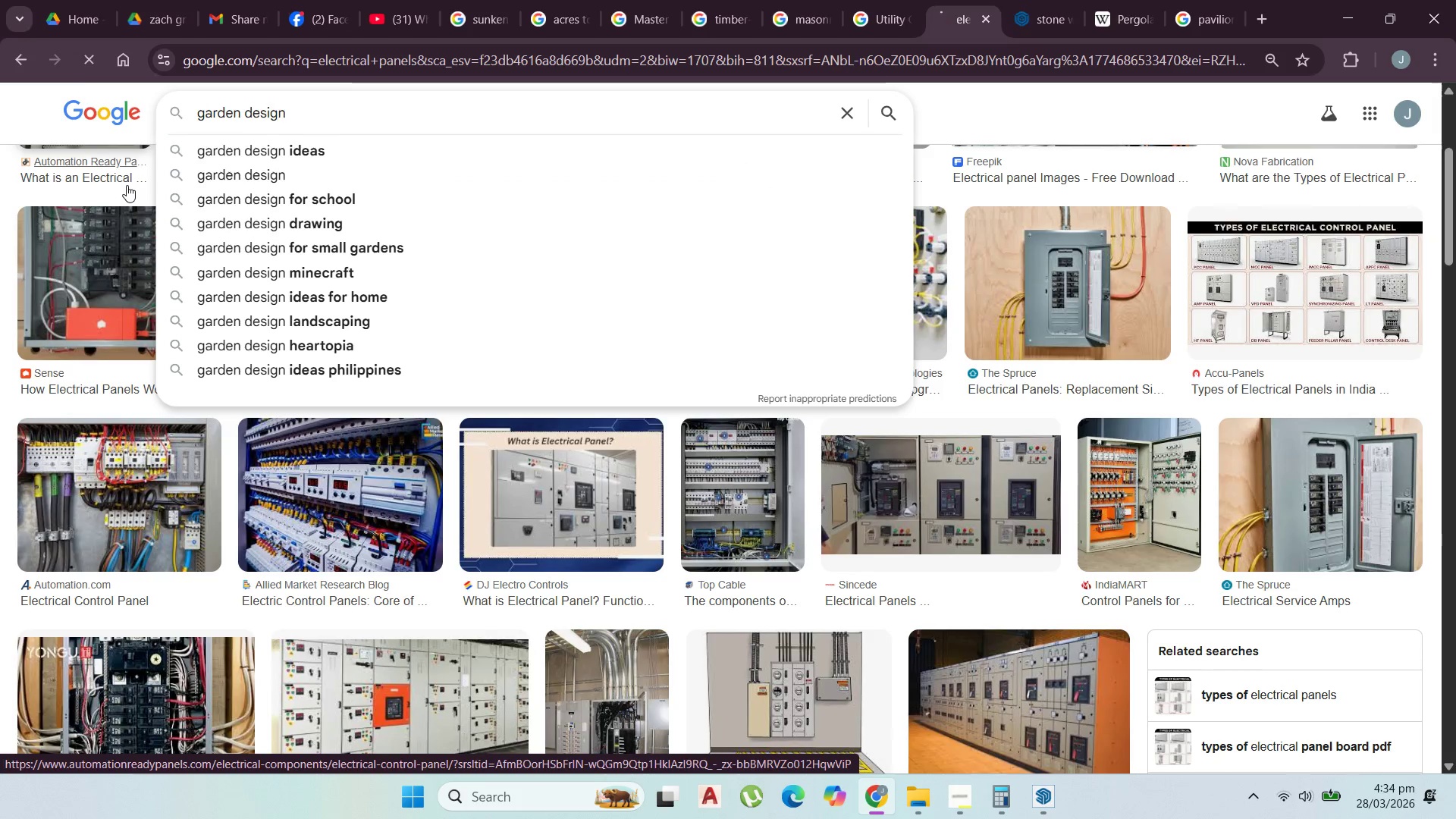 
key(Enter)
 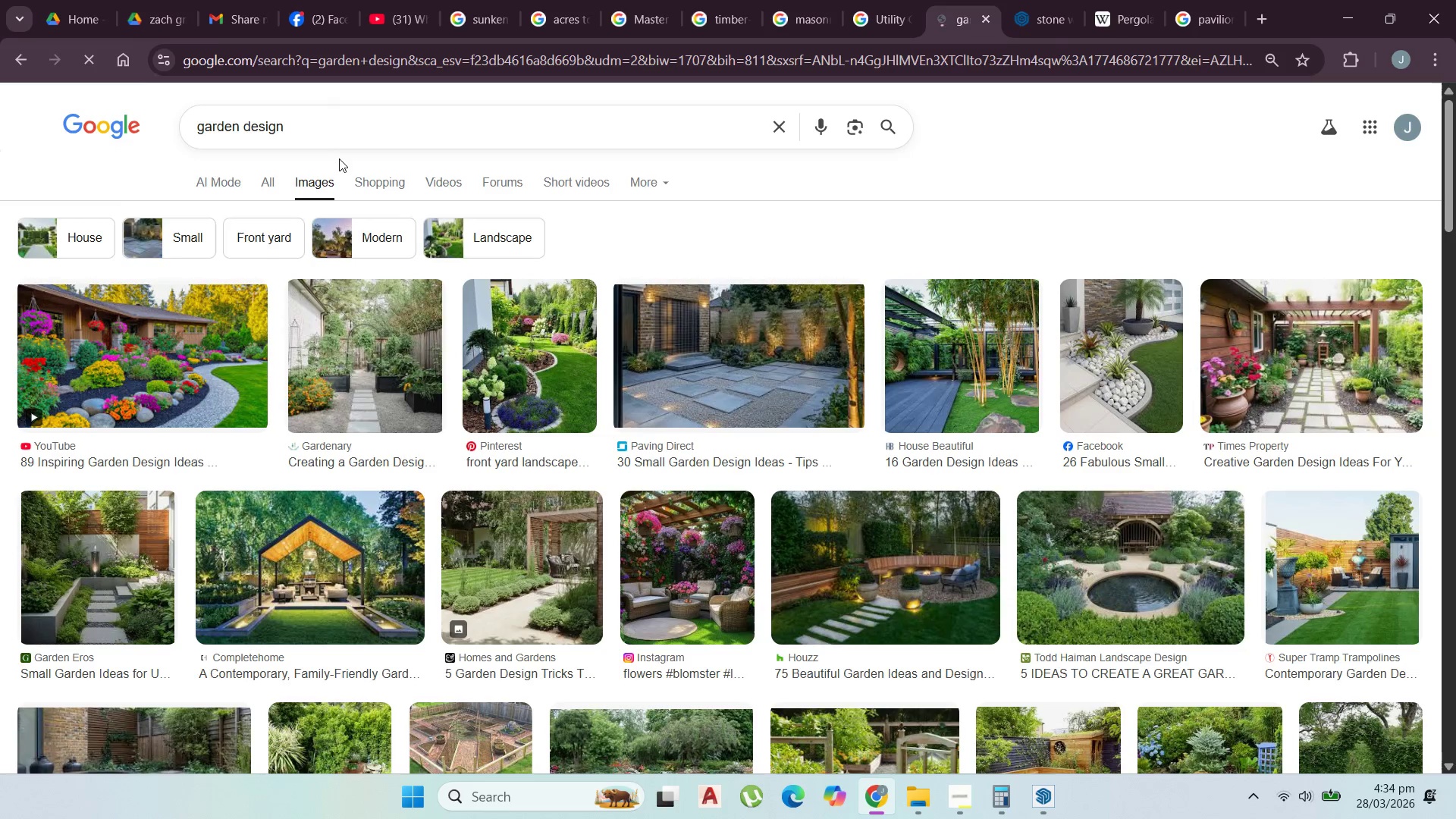 
left_click([344, 139])
 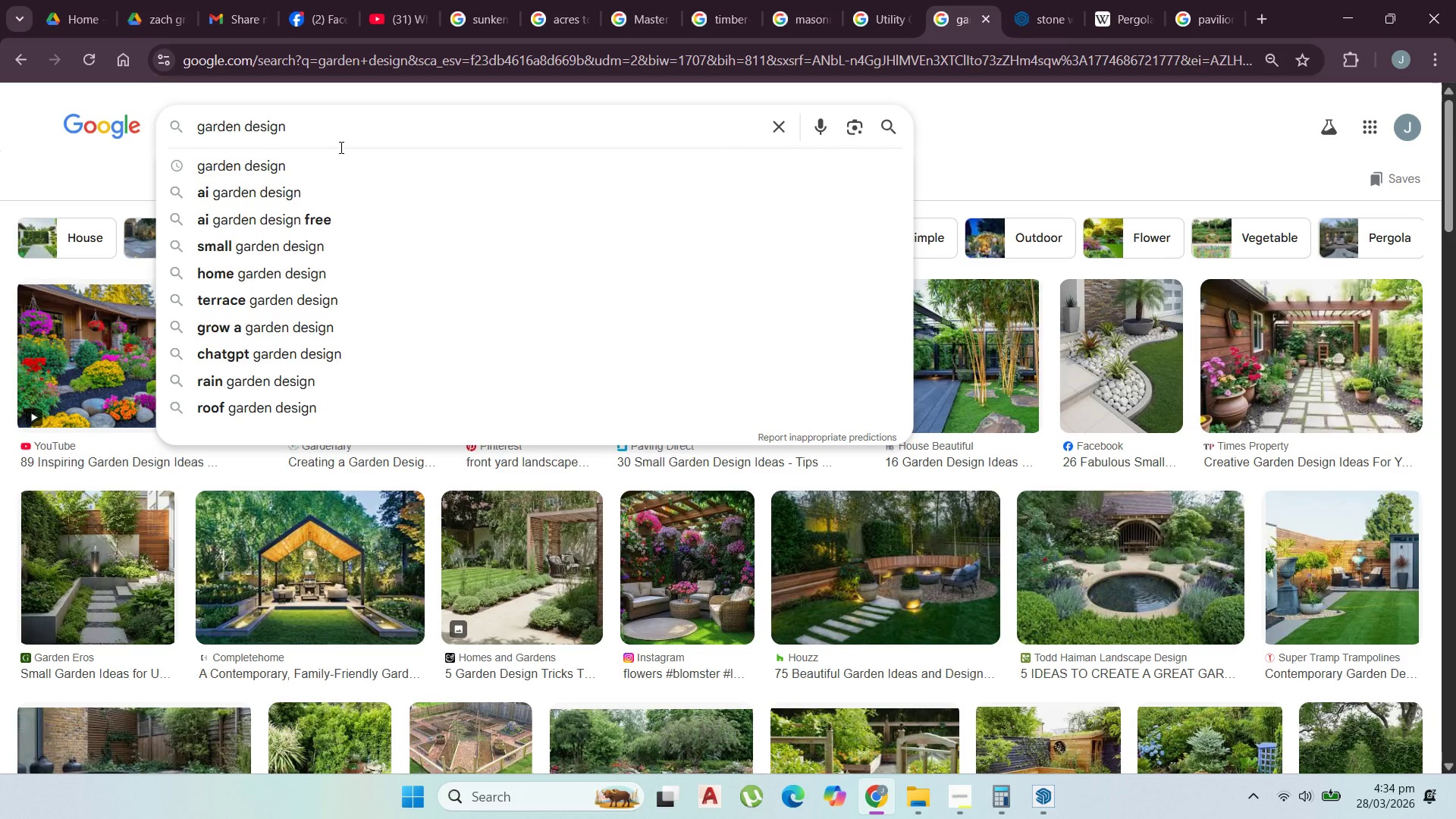 
type( ideas )
 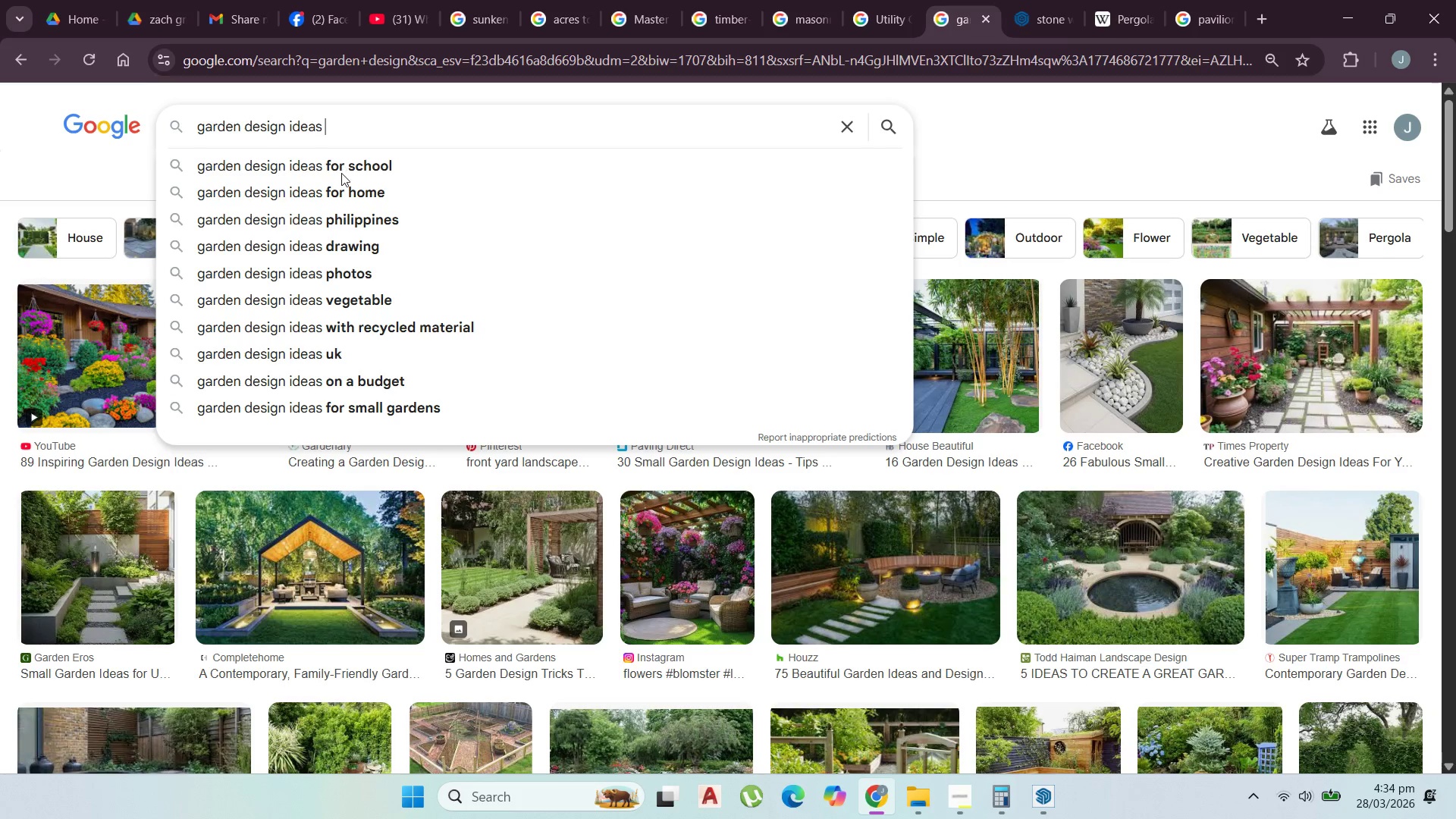 
type(pavilion)
 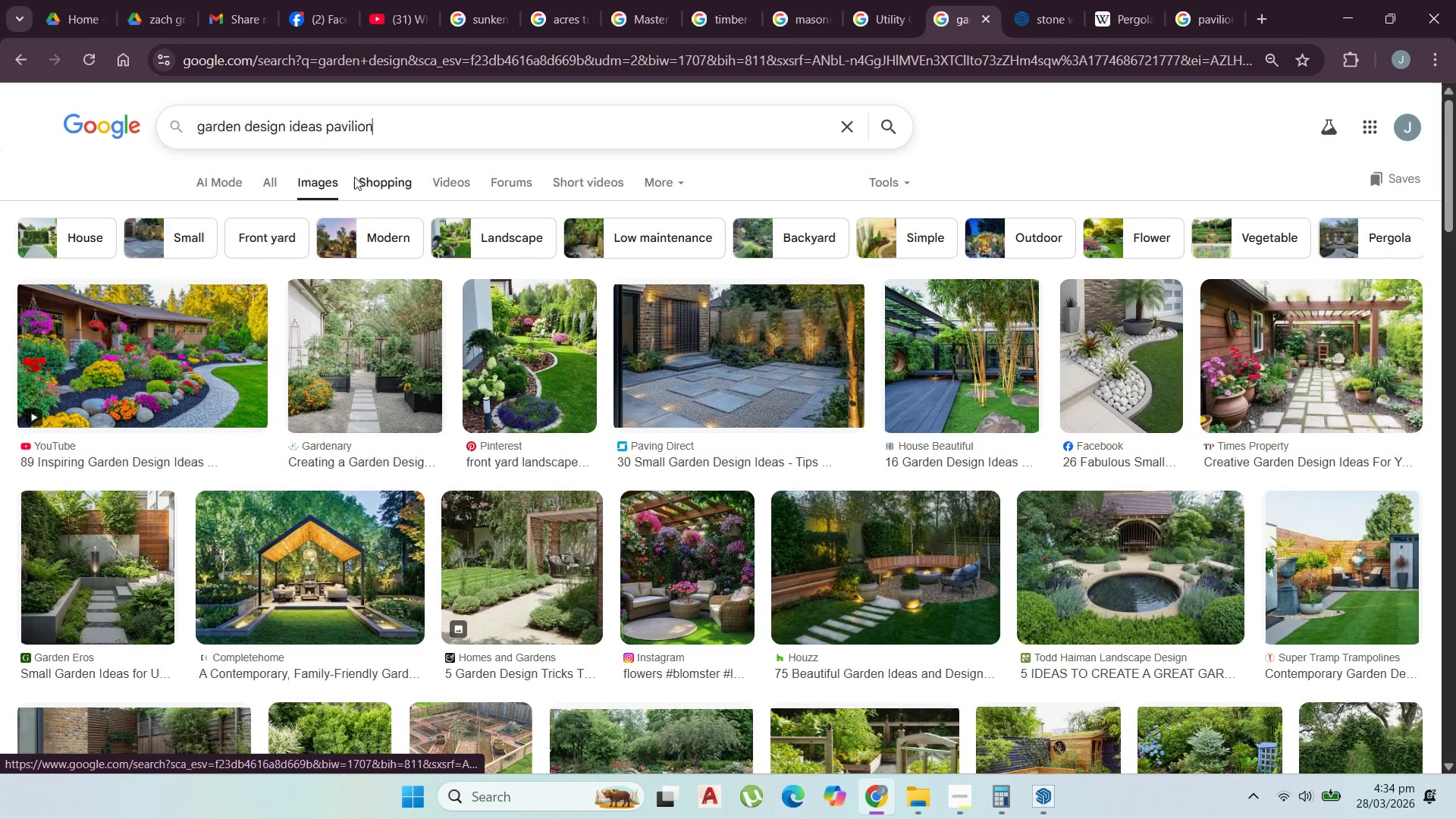 
key(Enter)
 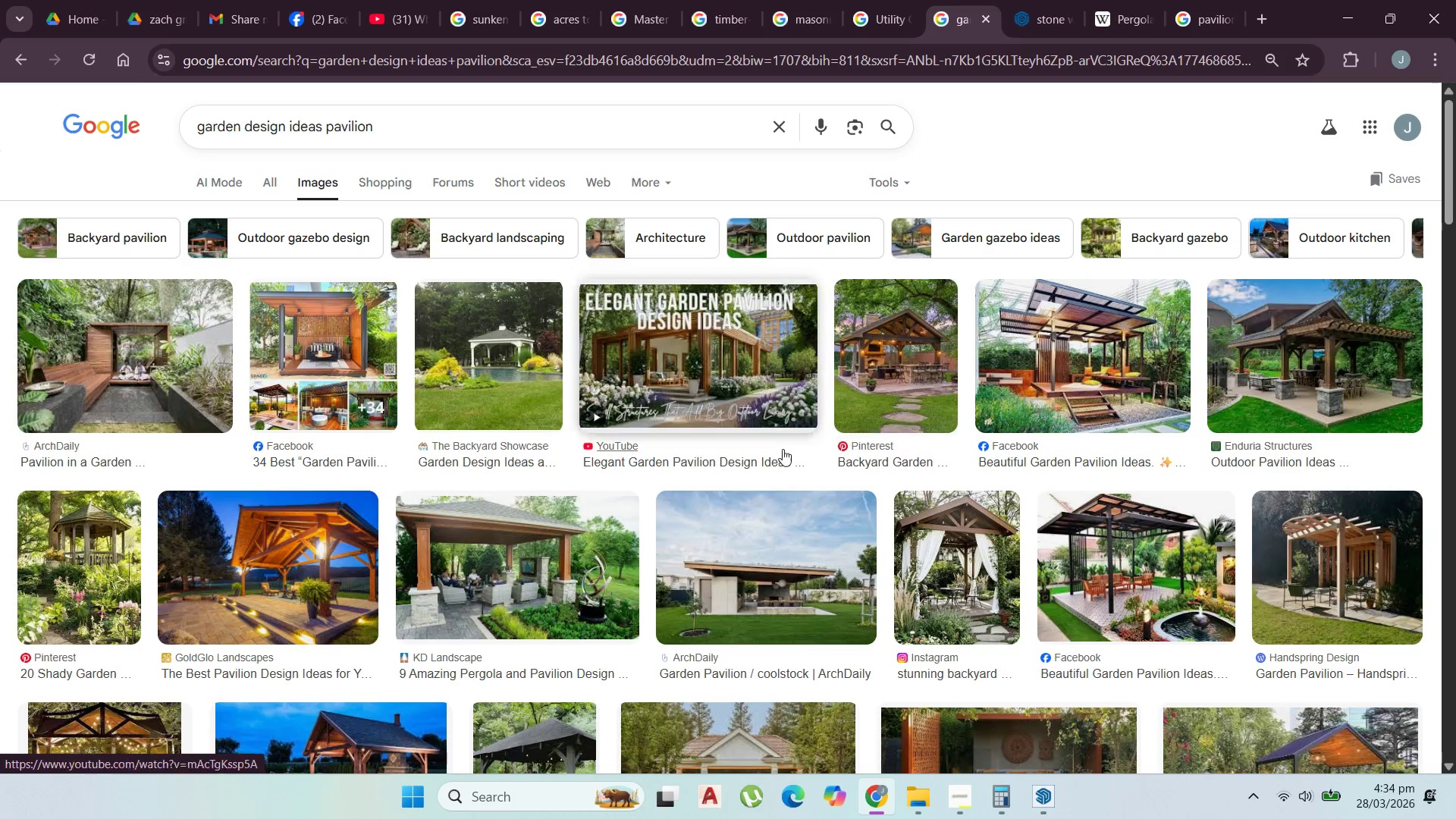 
wait(7.72)
 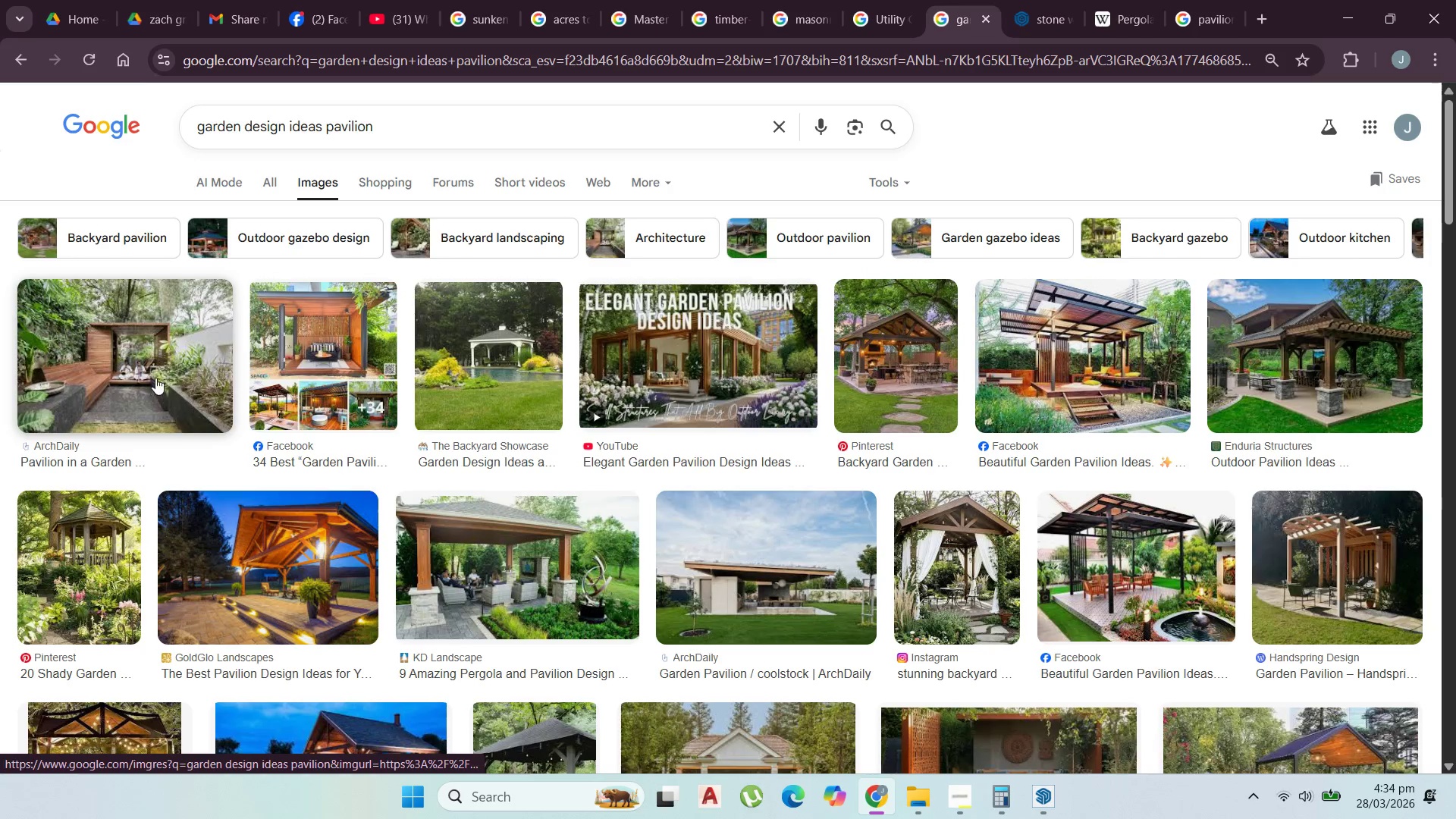 
left_click_drag(start_coordinate=[381, 124], to_coordinate=[290, 120])
 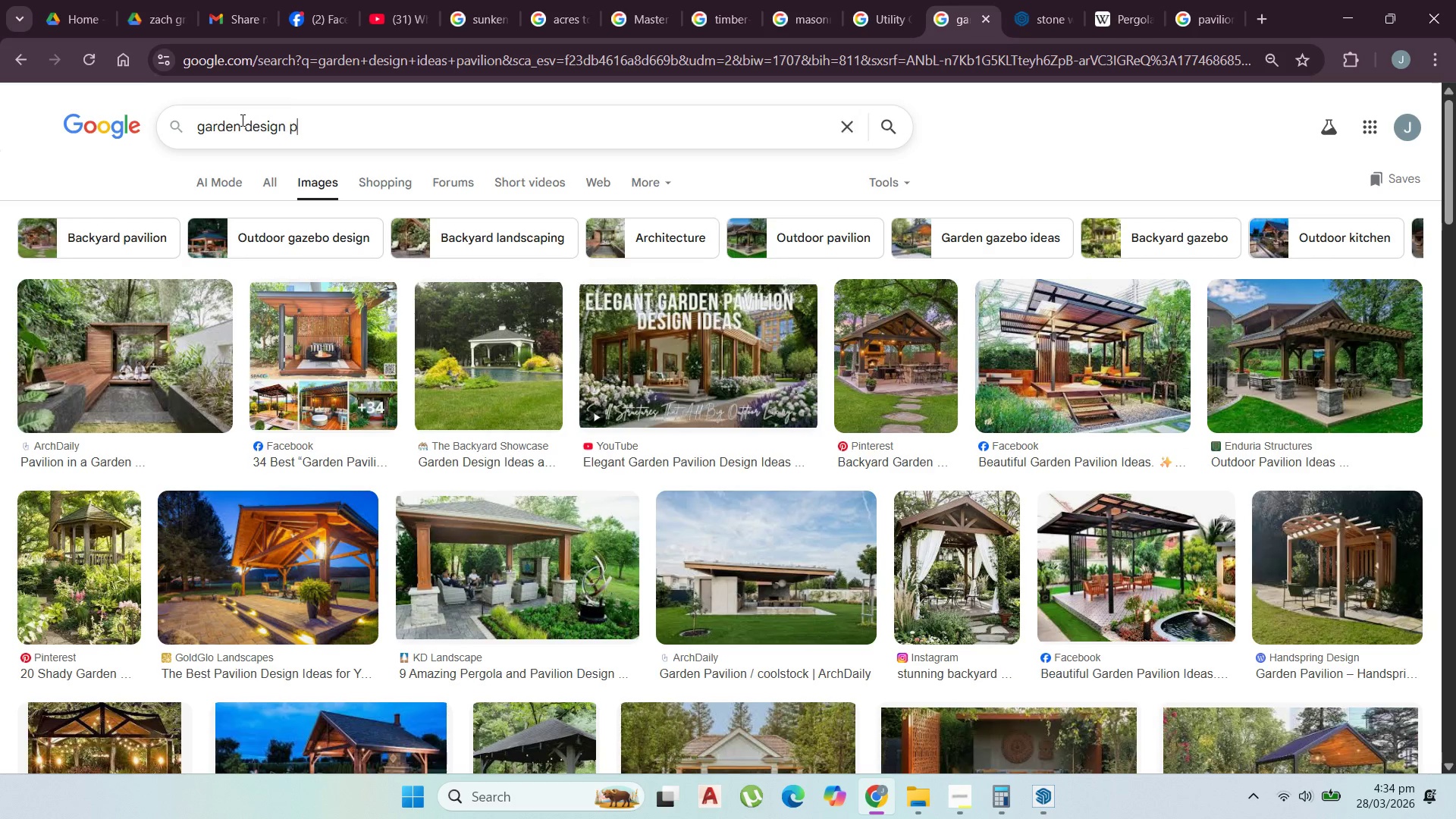 
type(plan)
 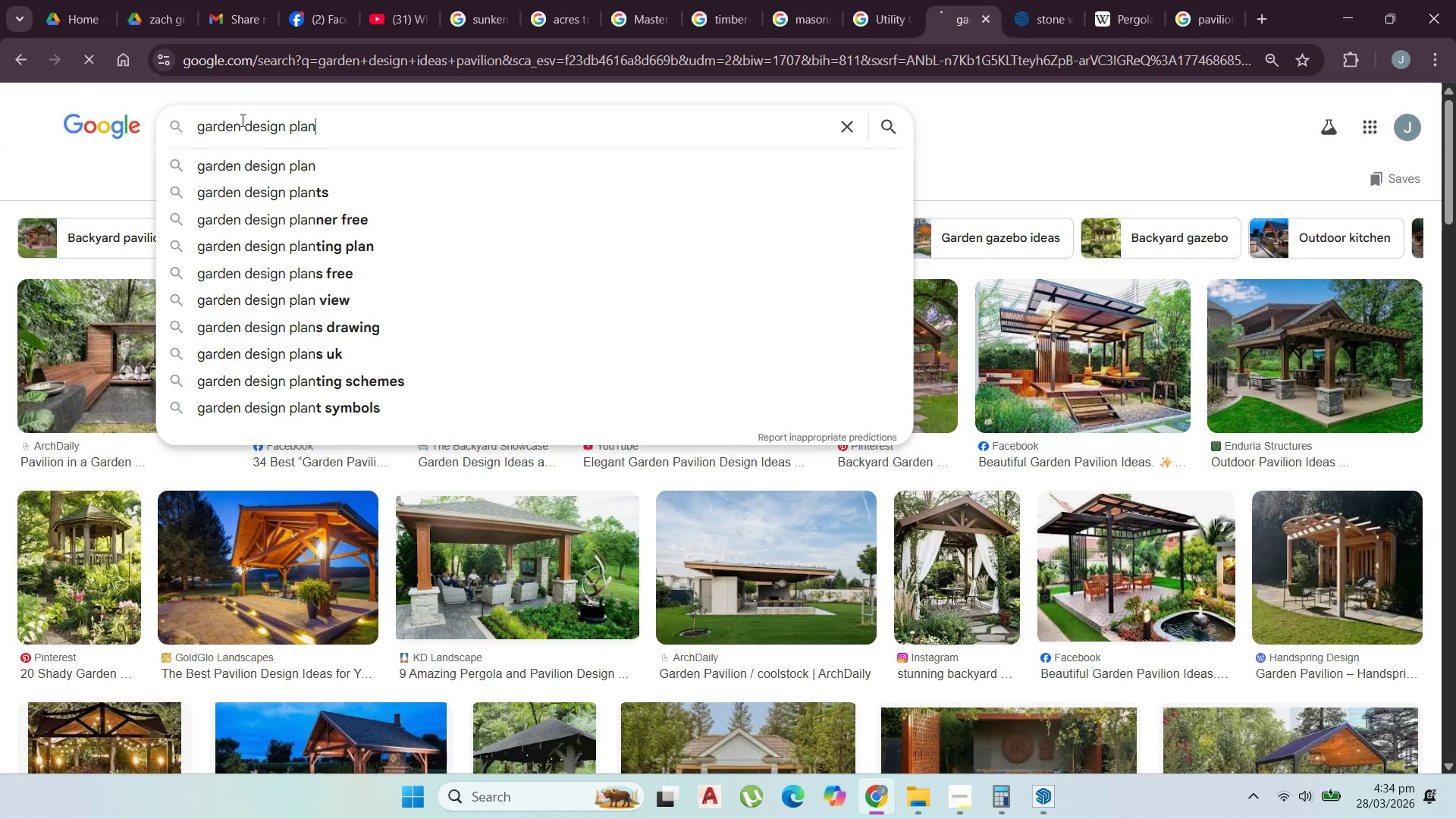 
key(Enter)
 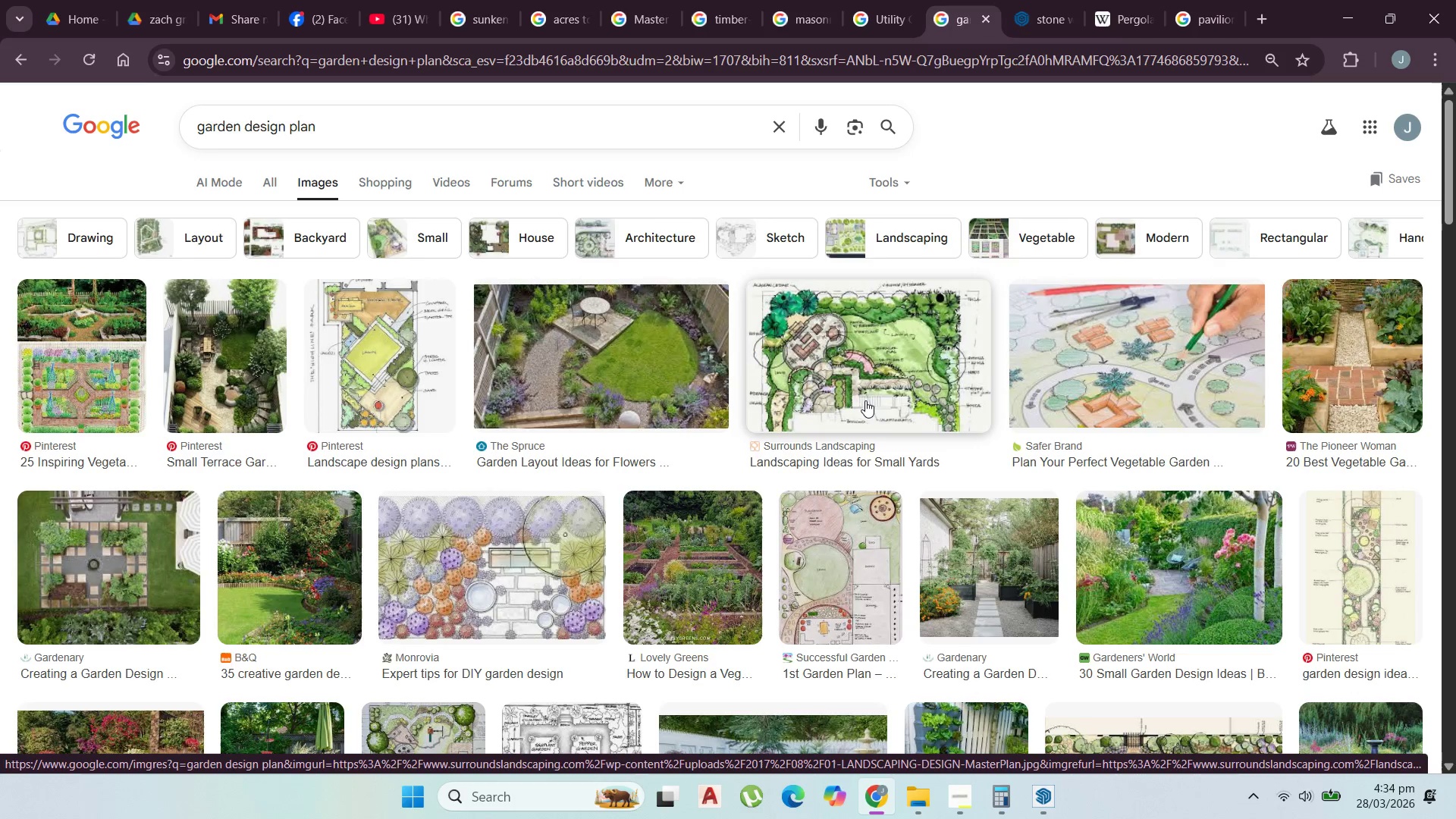 
wait(7.12)
 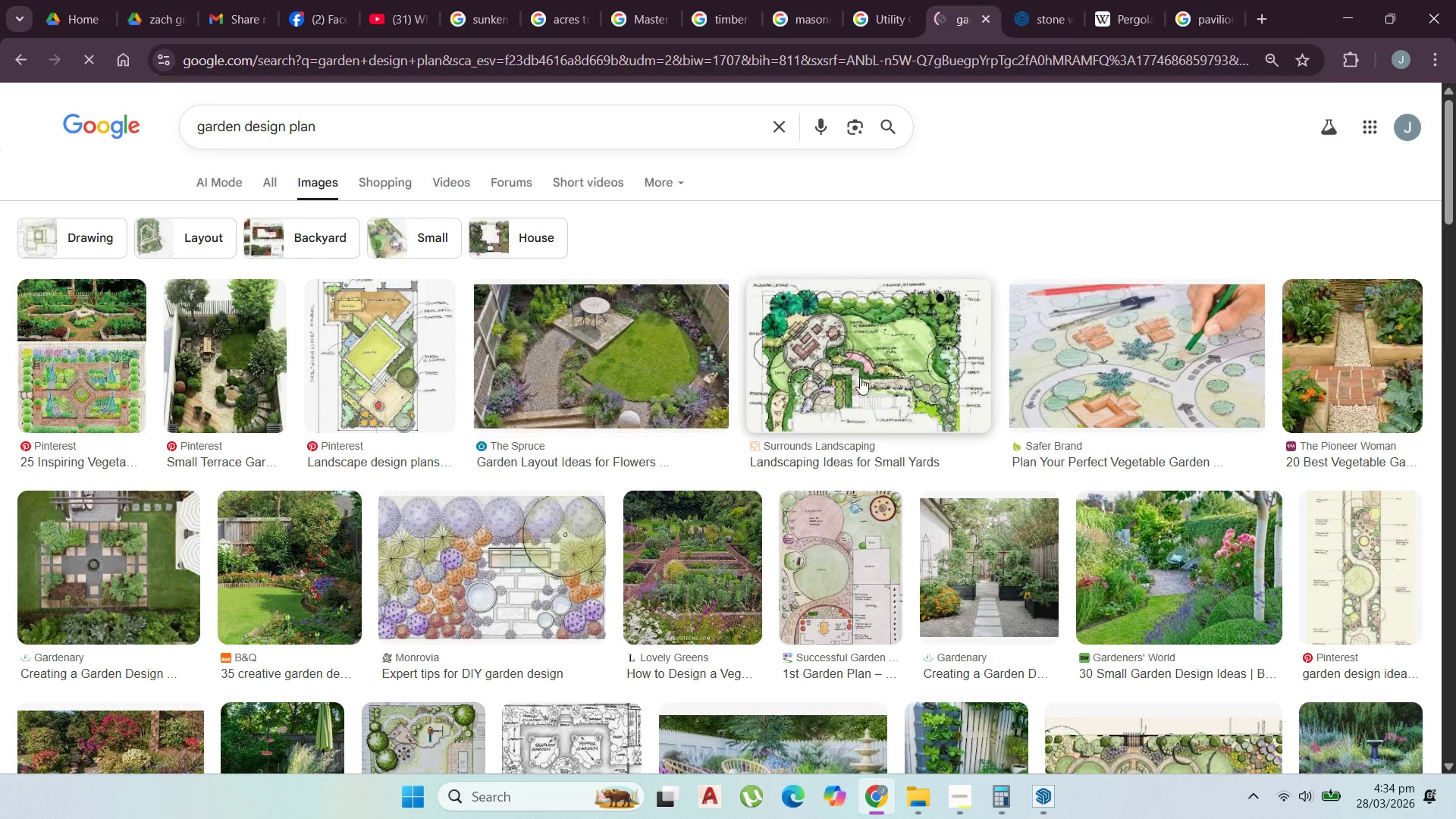 
scroll: coordinate [327, 556], scroll_direction: up, amount: 2.0
 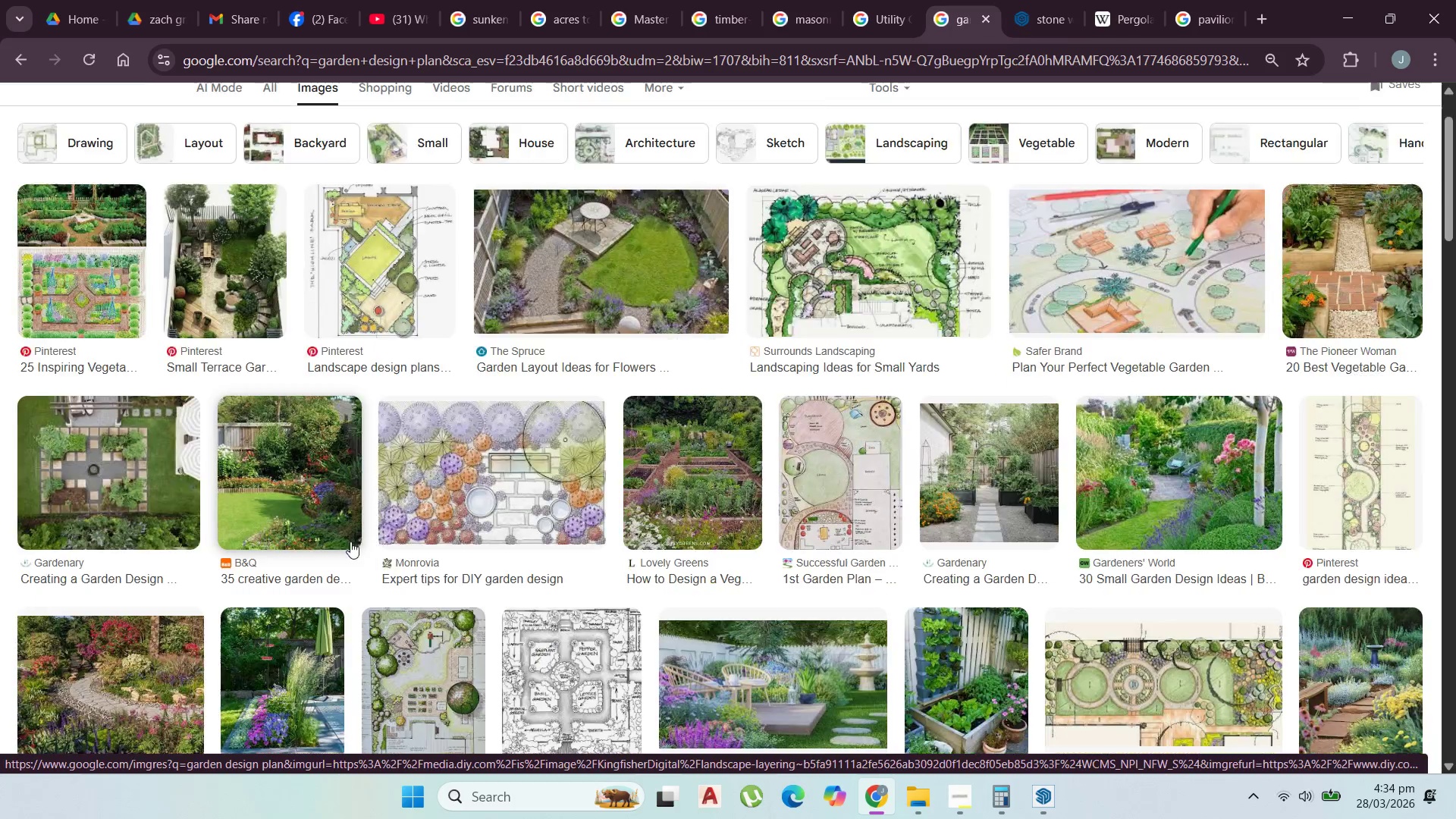 
scroll: coordinate [350, 541], scroll_direction: down, amount: 4.0
 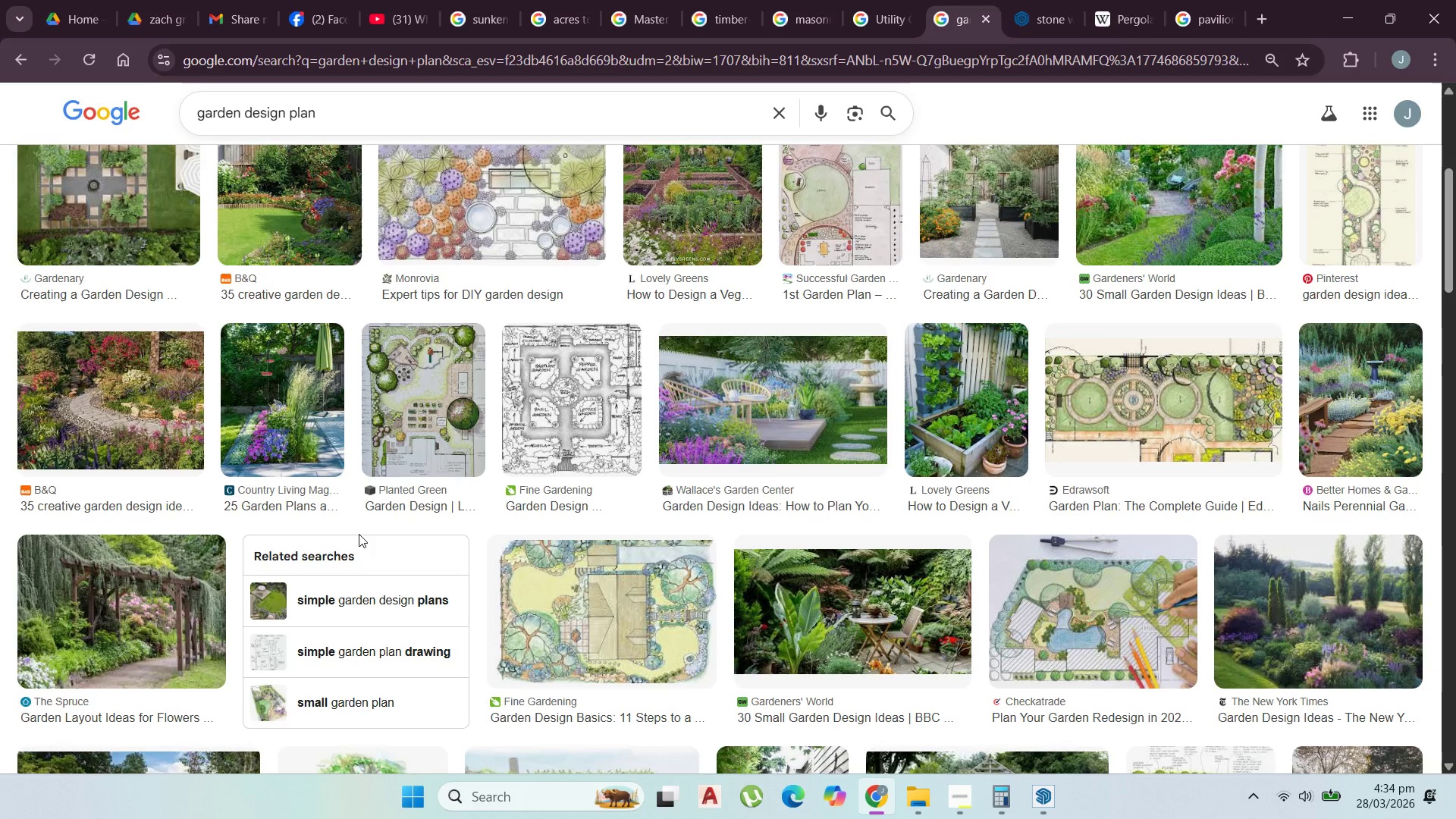 
wait(7.55)
 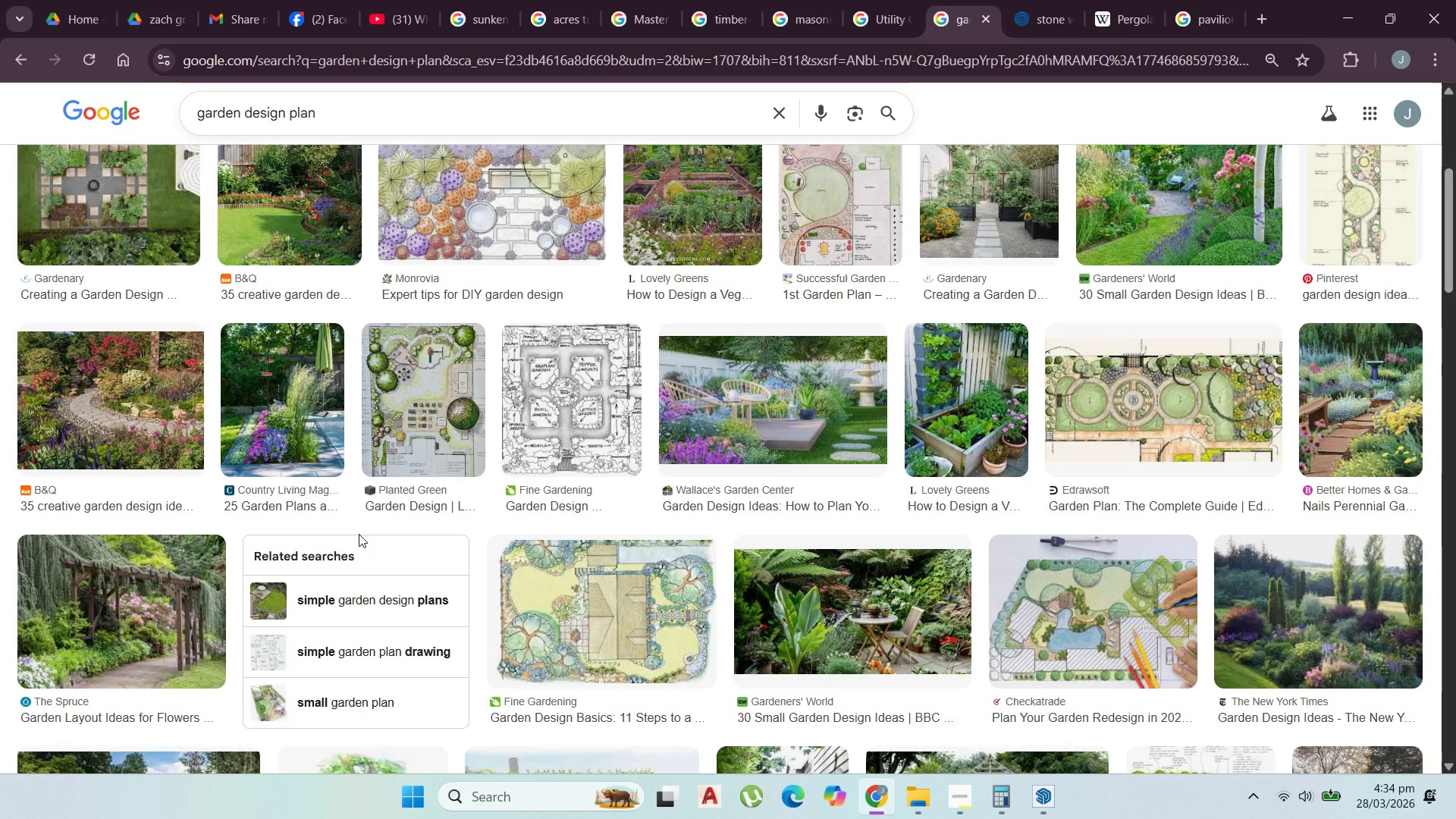 
scroll: coordinate [360, 532], scroll_direction: down, amount: 4.0
 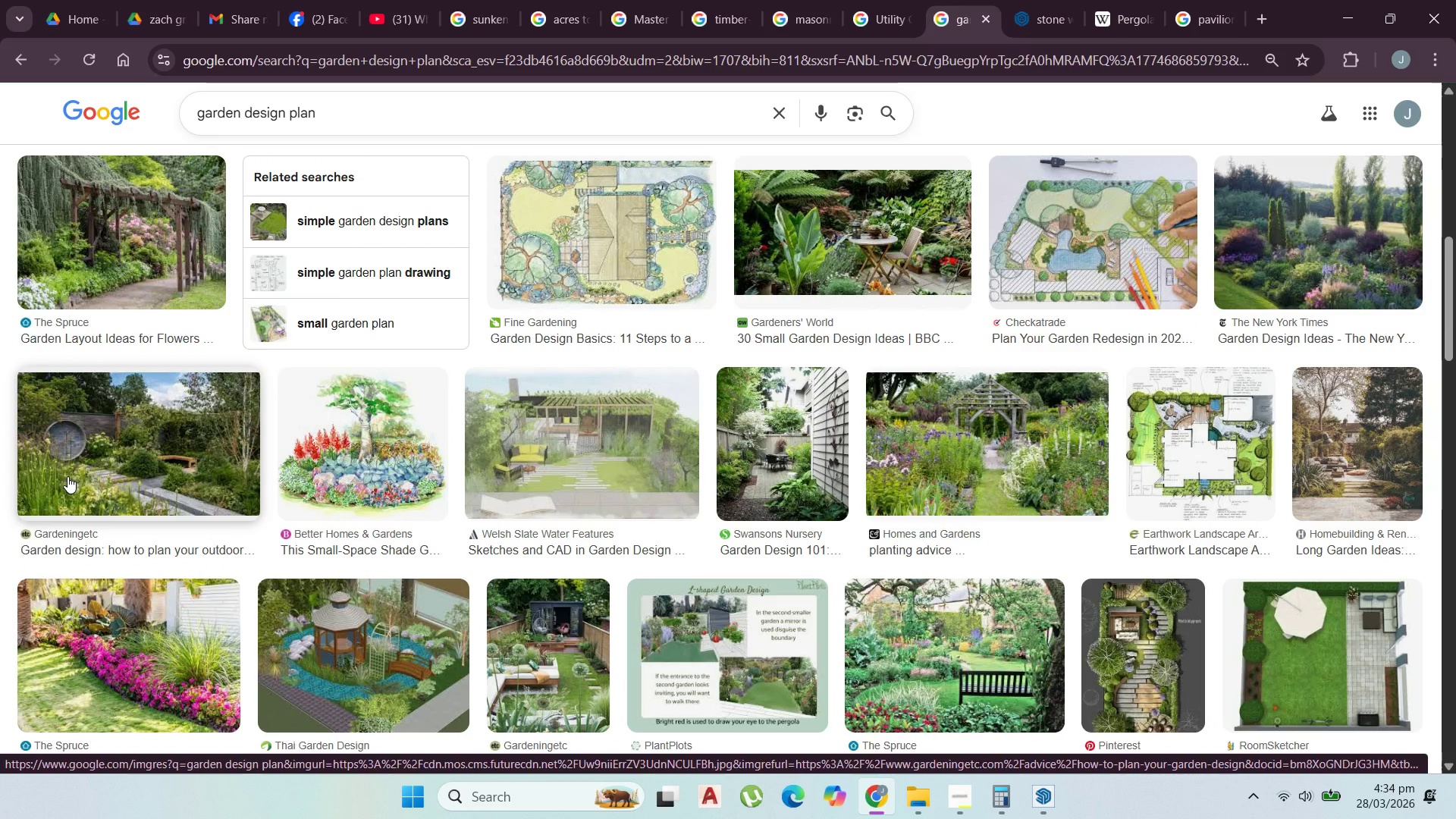 
wait(6.7)
 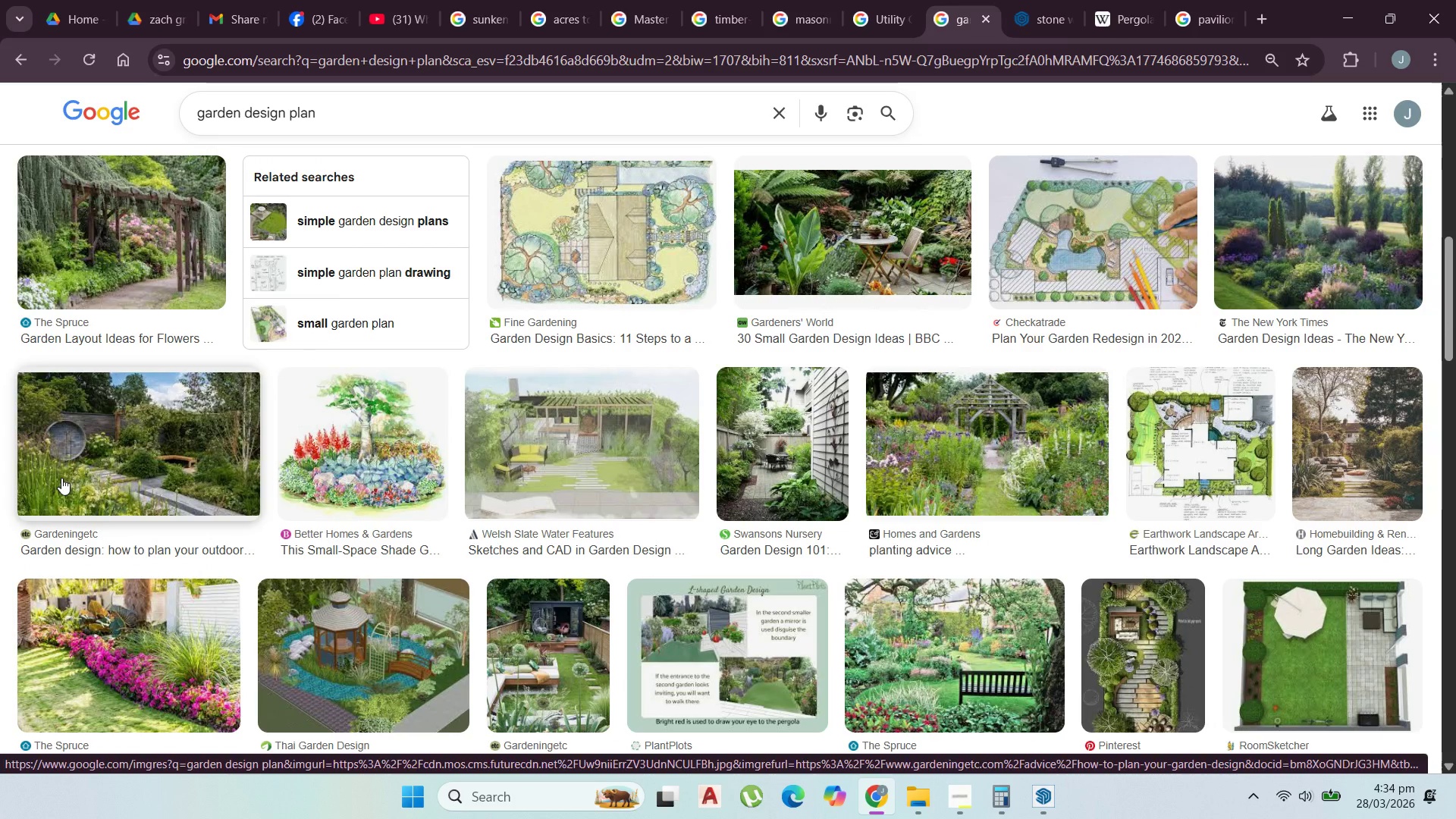 
scroll: coordinate [69, 475], scroll_direction: down, amount: 4.0
 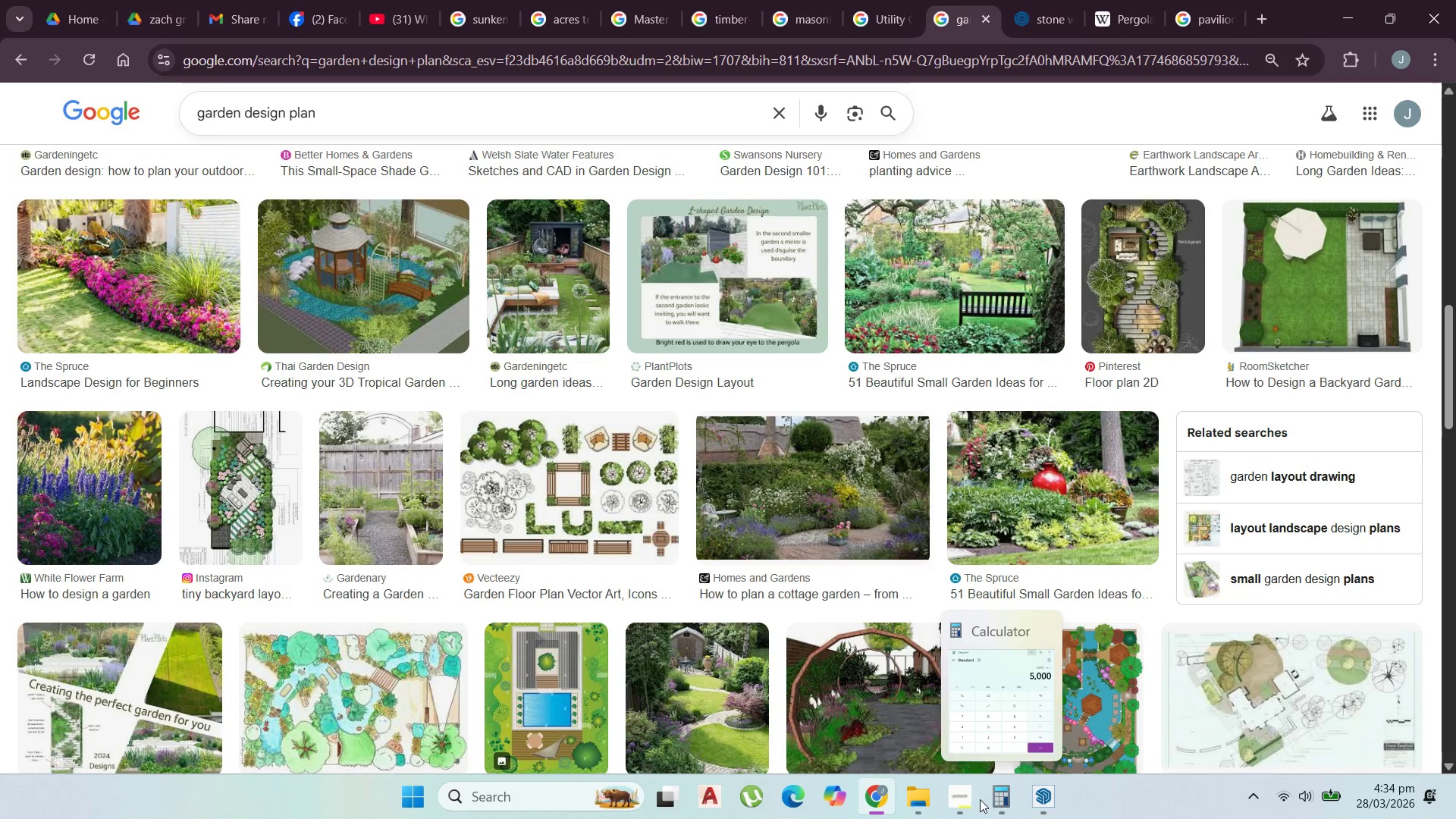 
left_click([971, 797])